 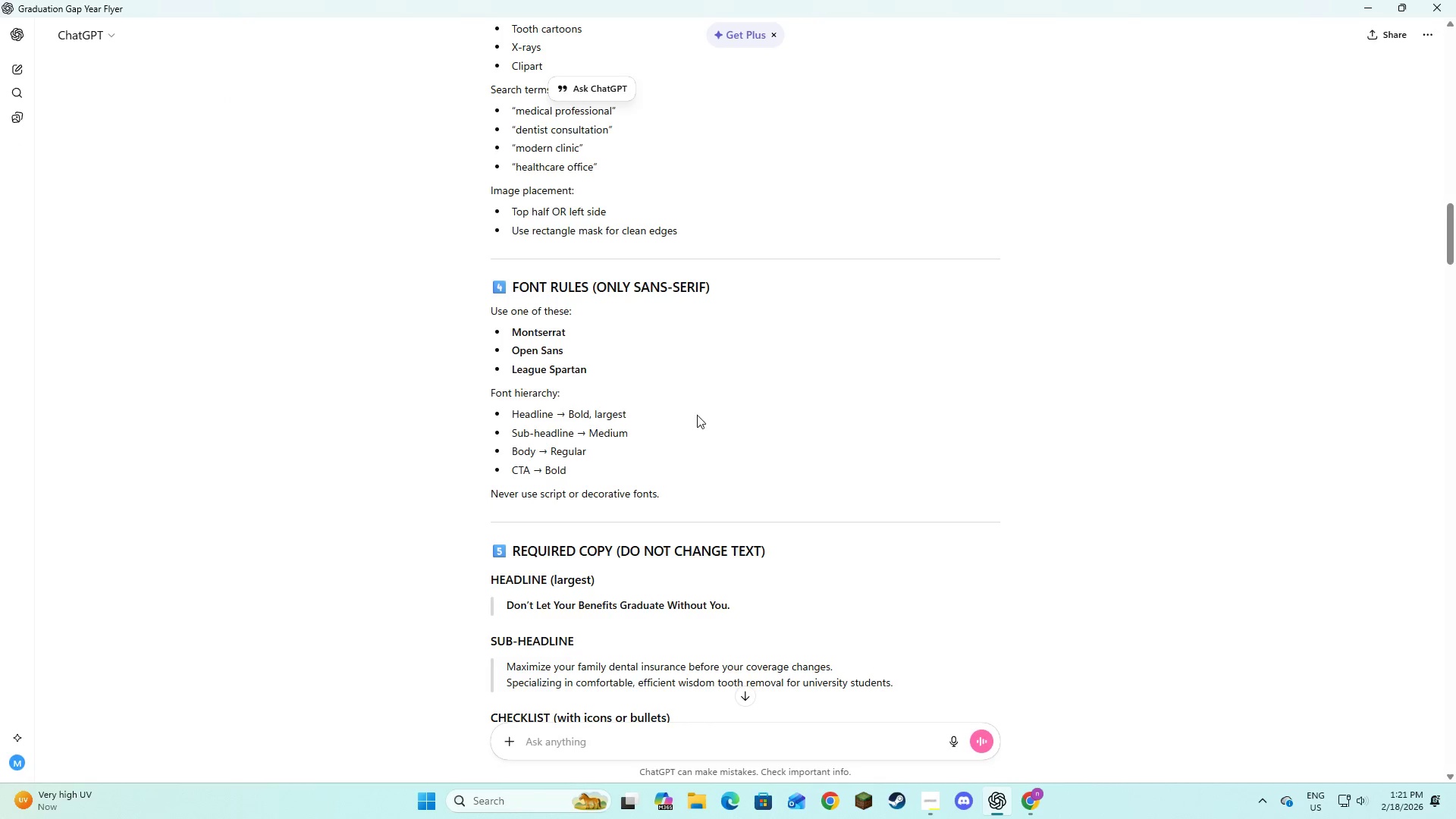 
left_click_drag(start_coordinate=[597, 452], to_coordinate=[572, 458])
 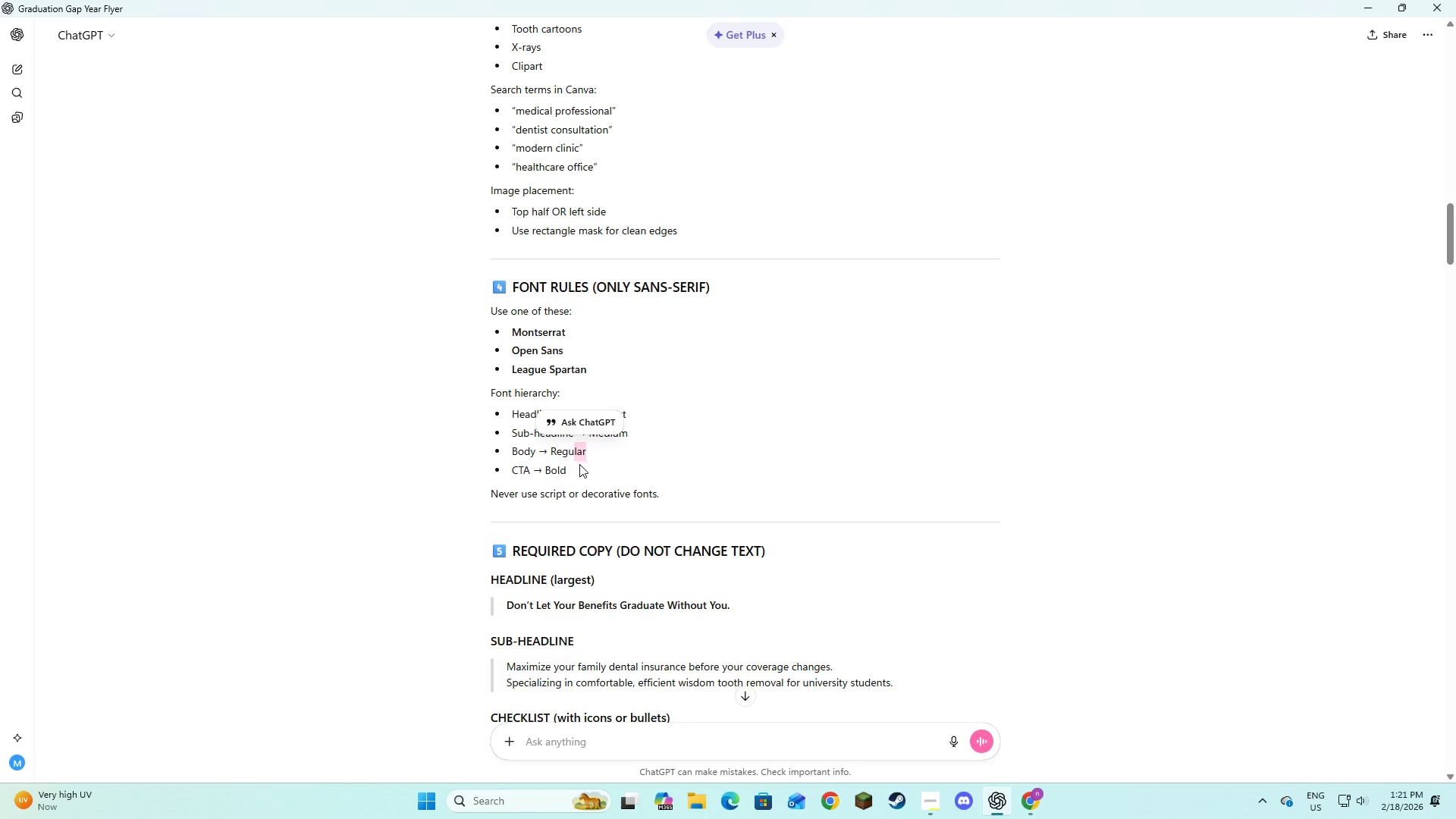 
left_click([579, 465])
 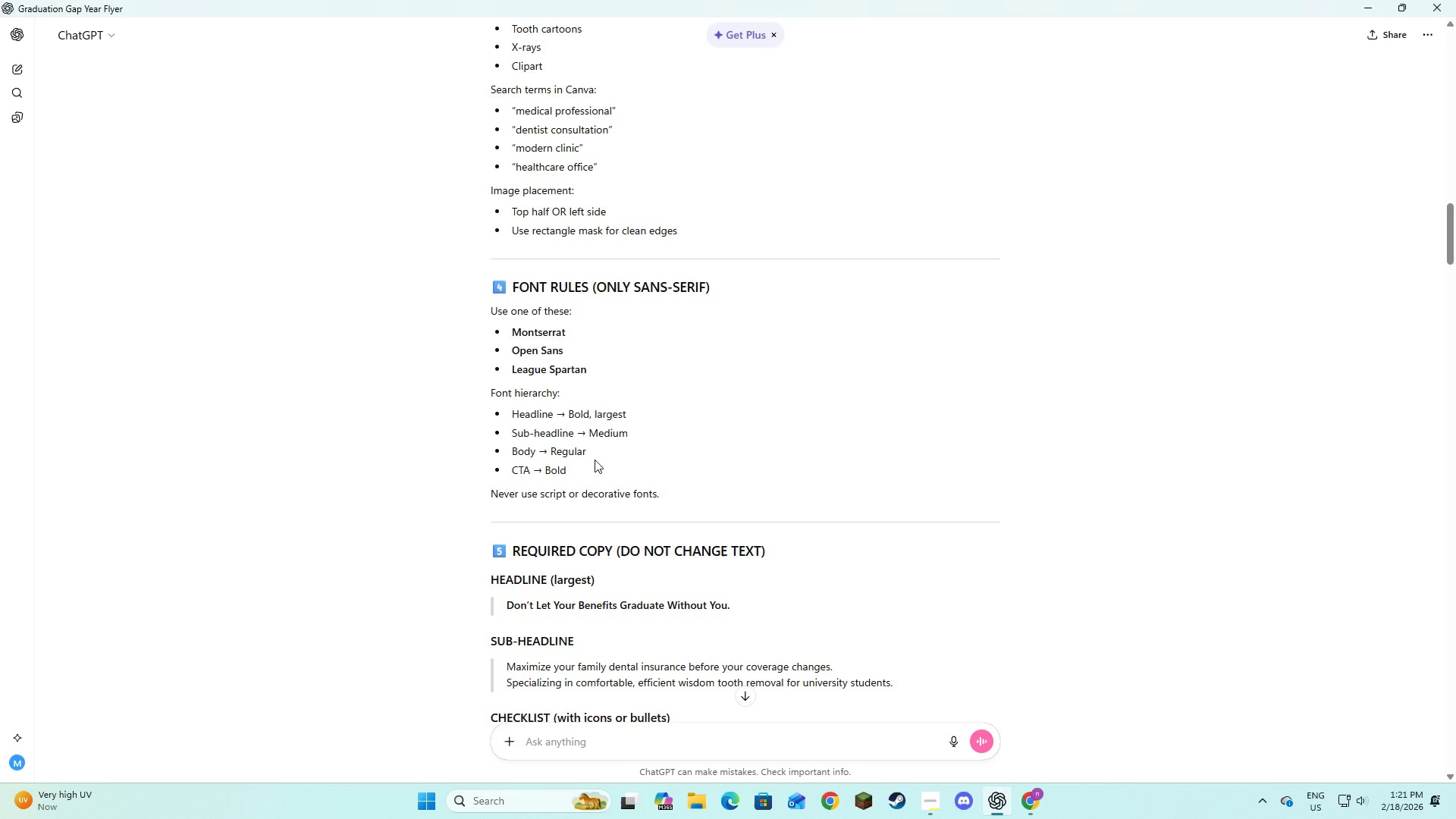 
key(Alt+AltLeft)
 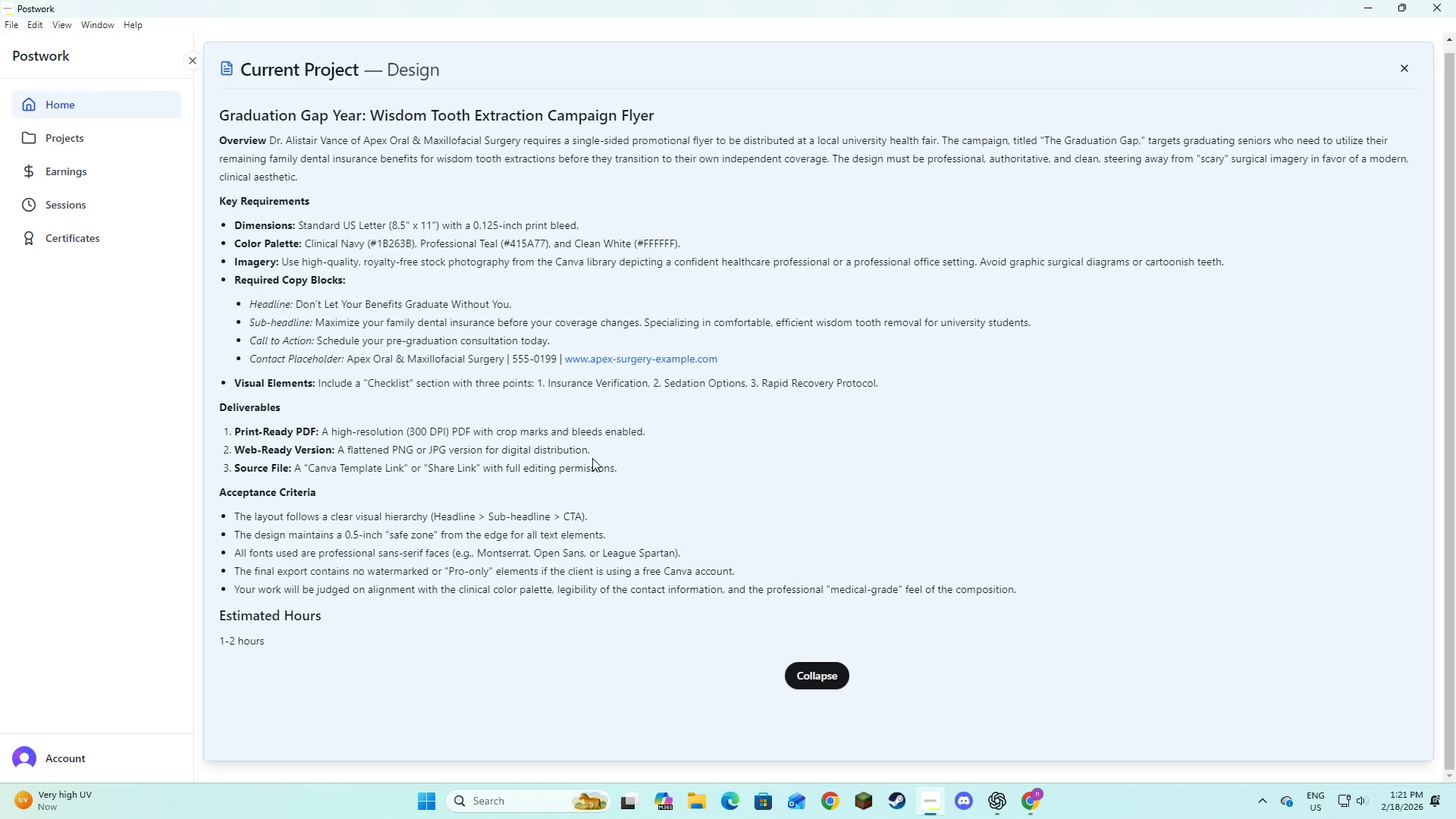 
key(Alt+Tab)